 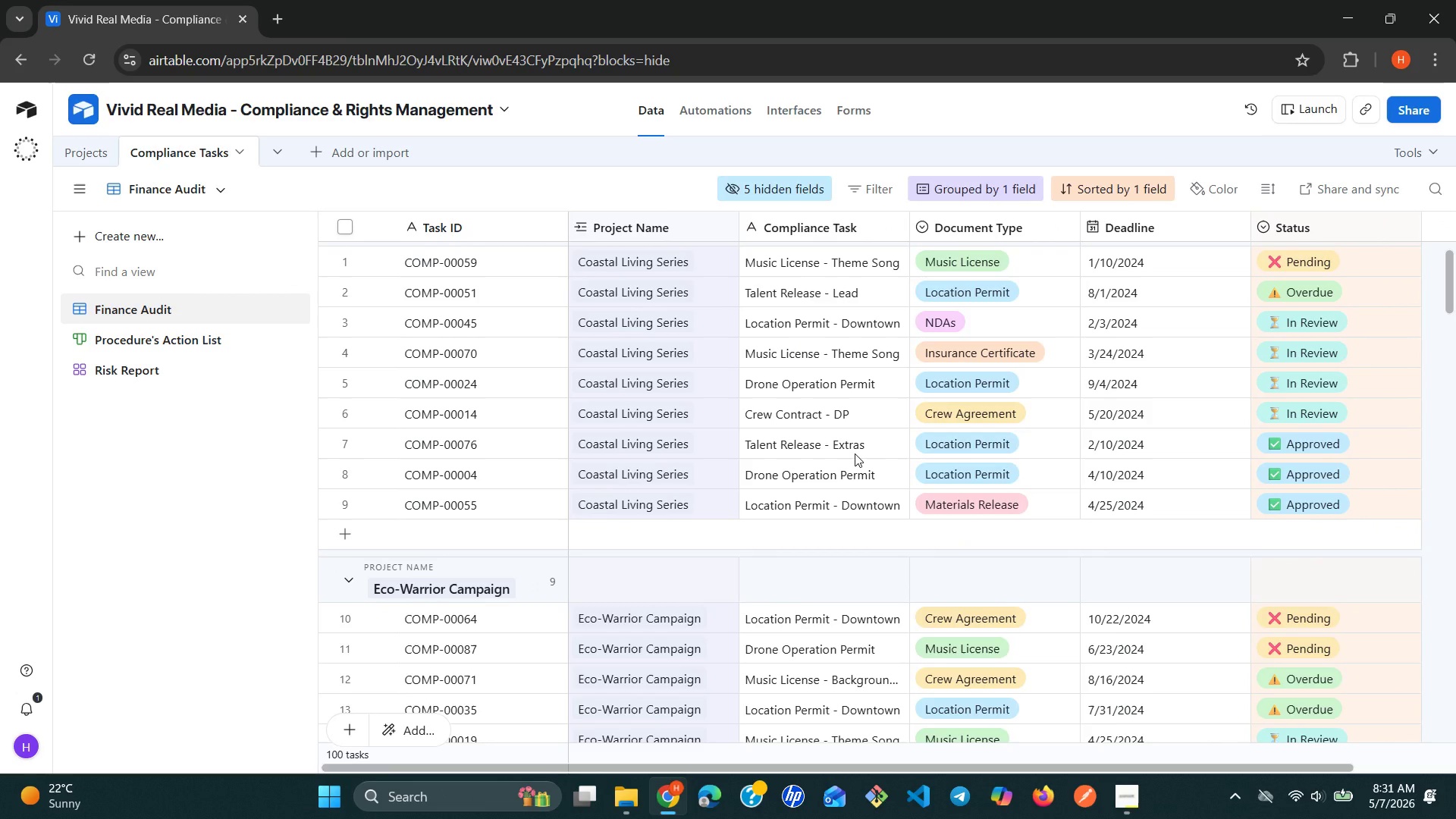 
left_click([230, 347])
 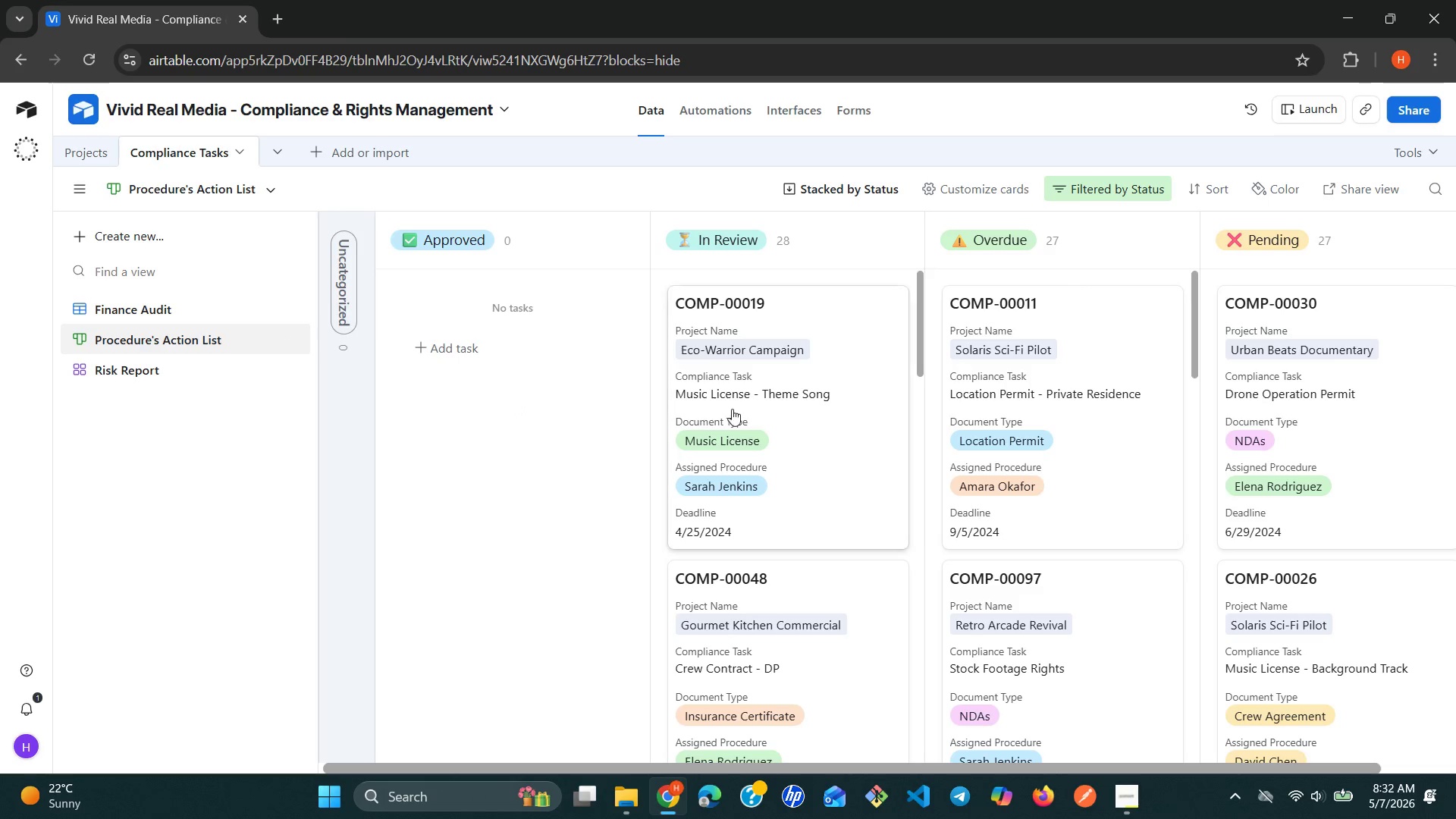 
wait(7.03)
 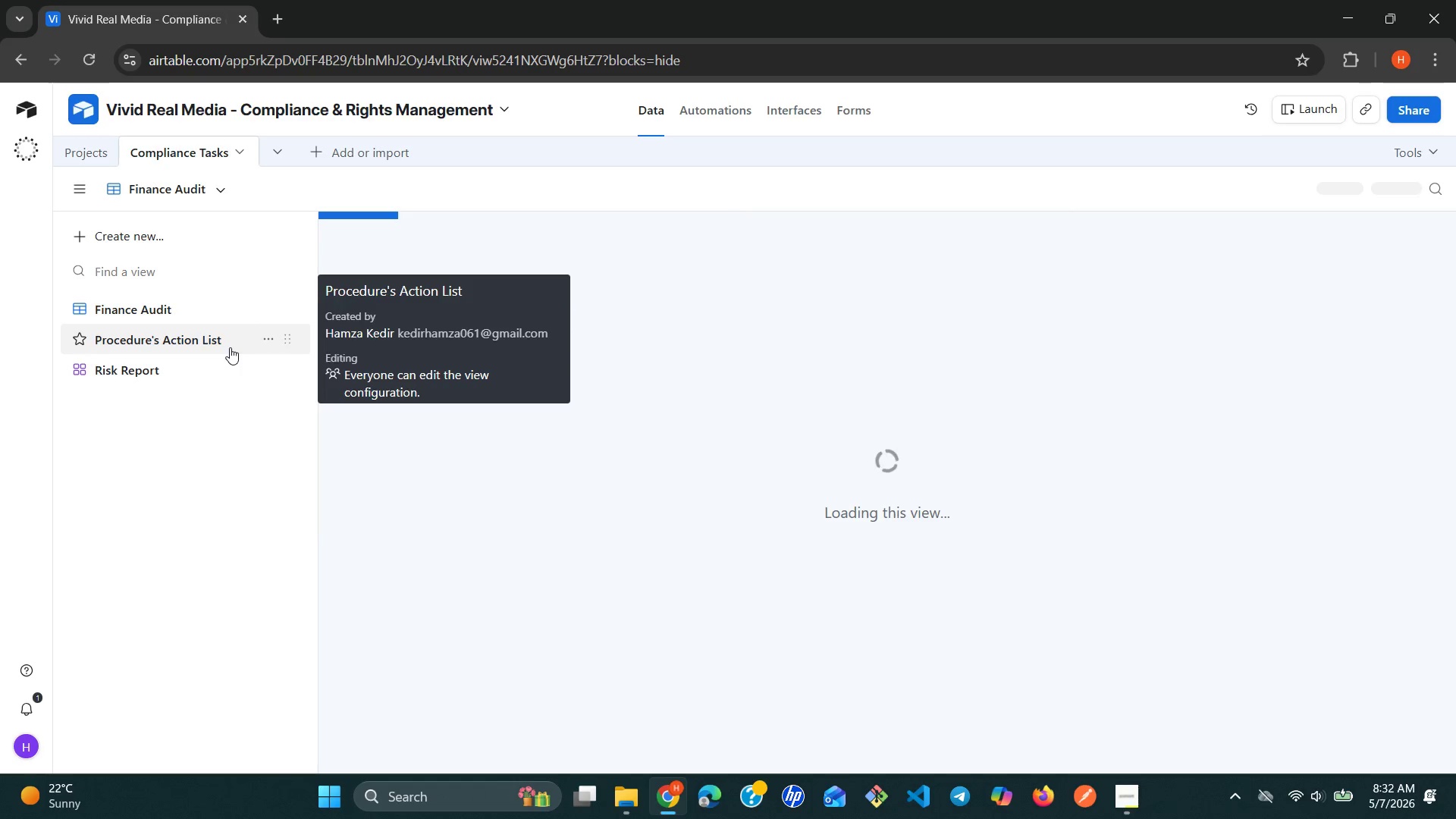 
scroll: coordinate [771, 405], scroll_direction: none, amount: 0.0
 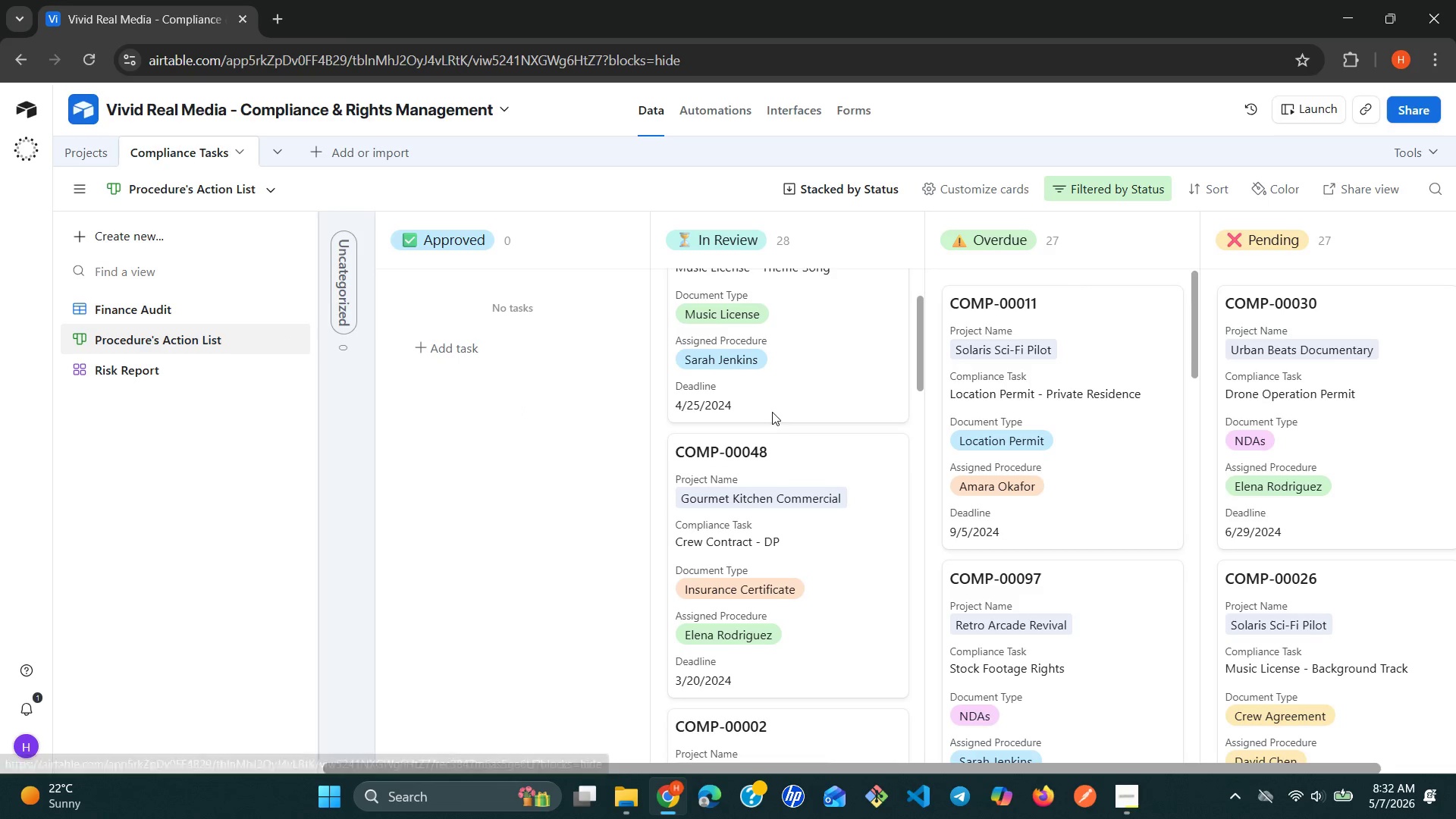 
scroll: coordinate [1012, 438], scroll_direction: up, amount: 4.0
 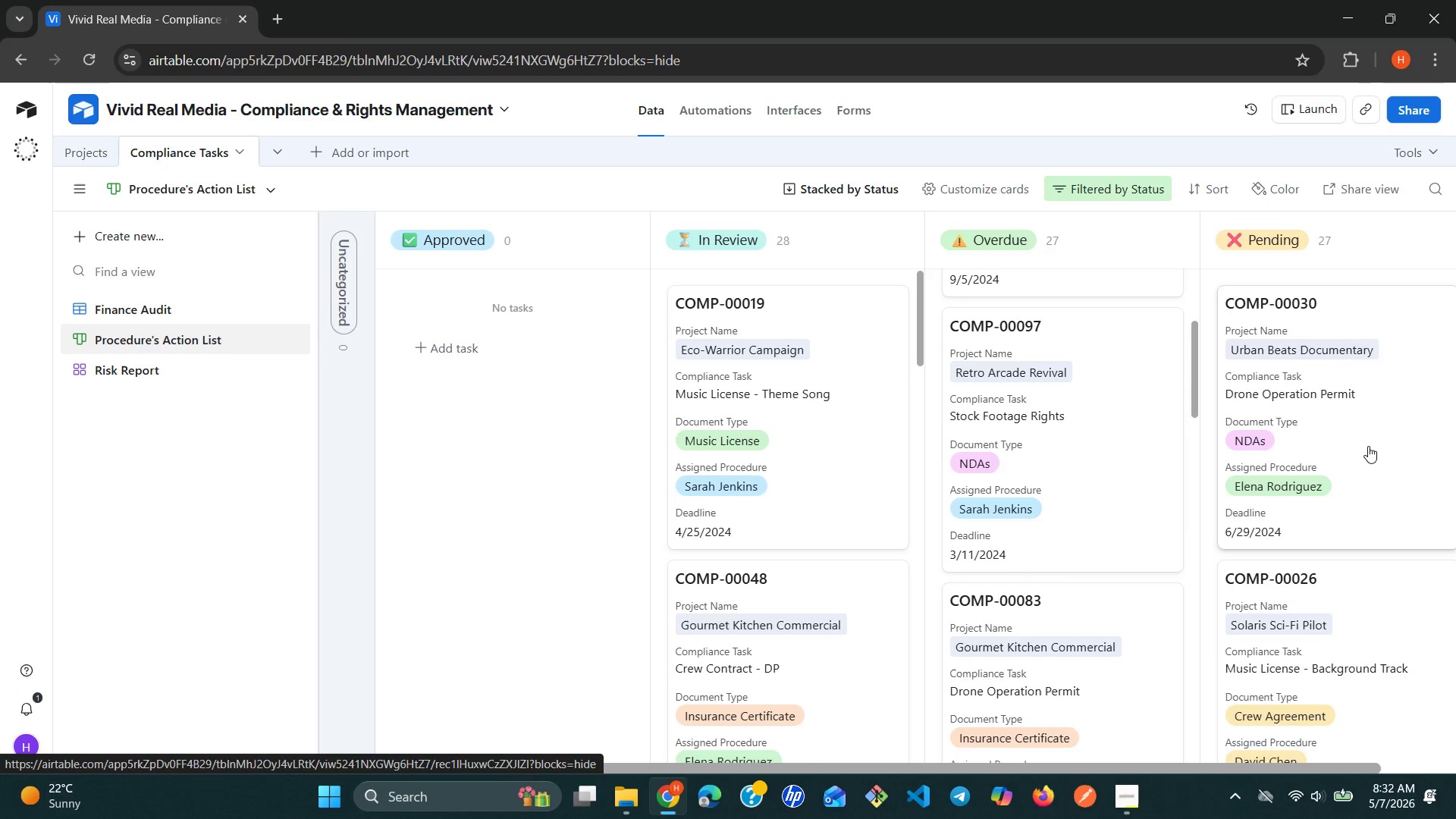 
scroll: coordinate [1338, 485], scroll_direction: down, amount: 5.0
 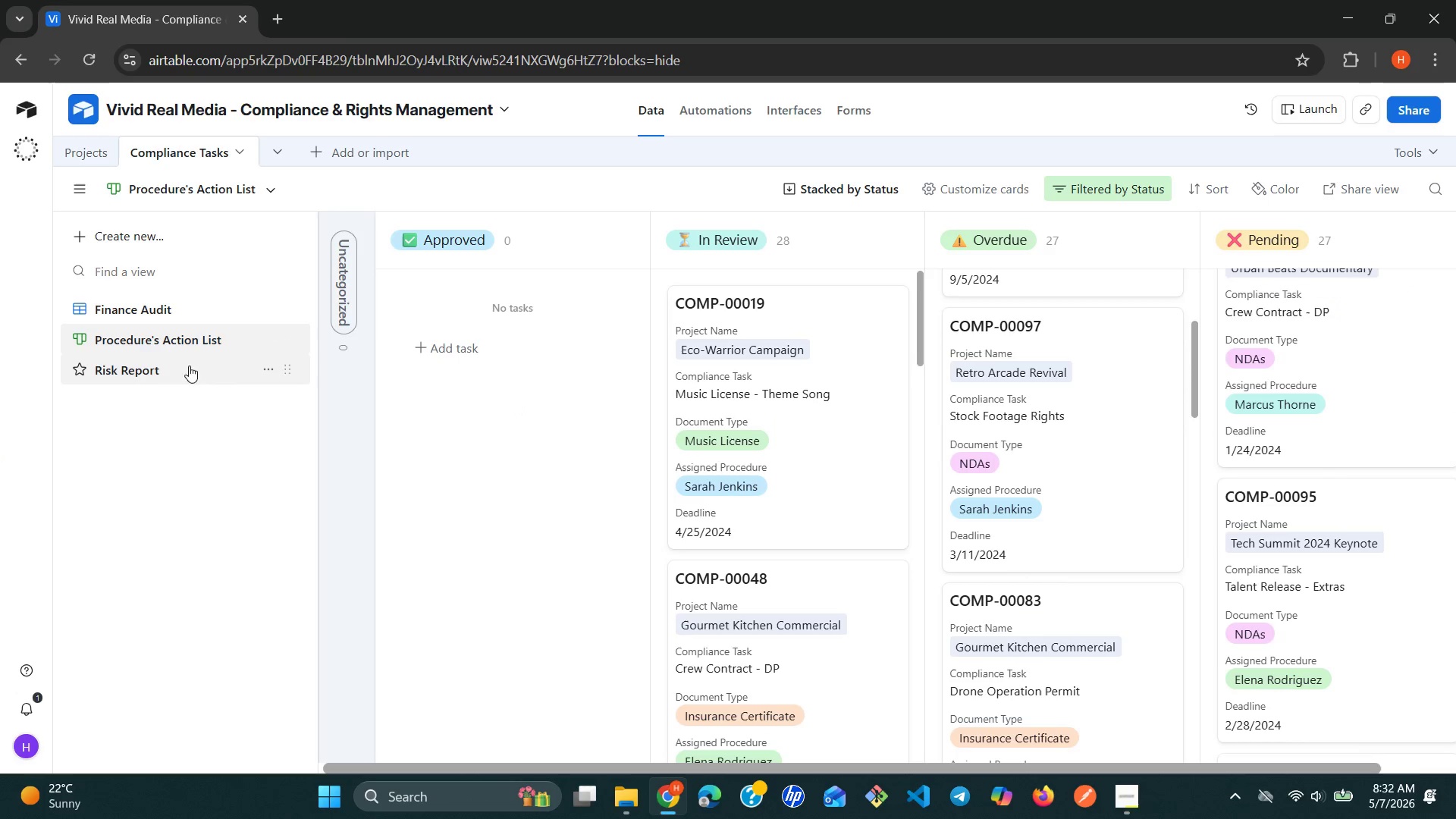 
left_click([169, 366])
 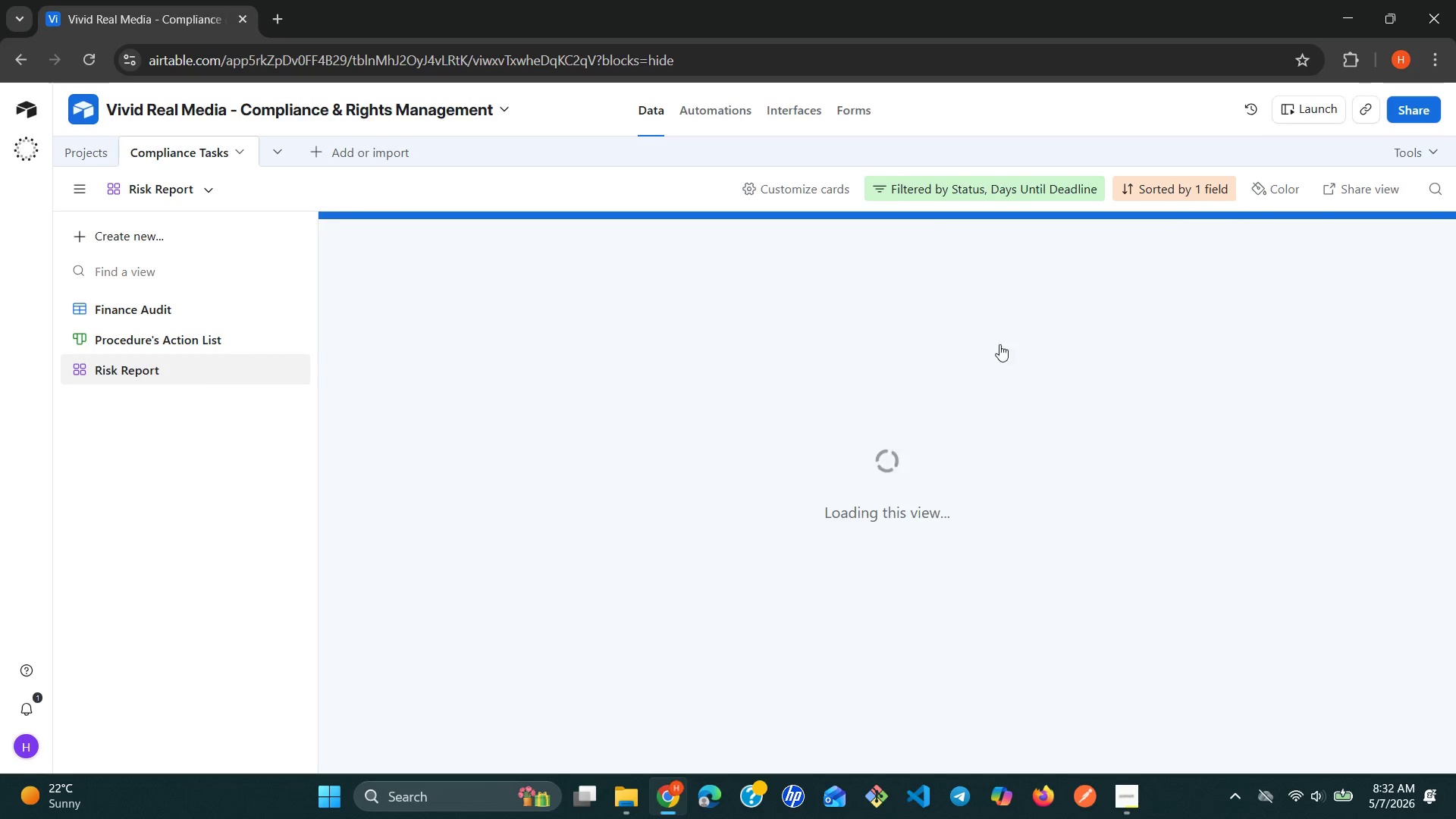 
scroll: coordinate [839, 486], scroll_direction: up, amount: 1.0
 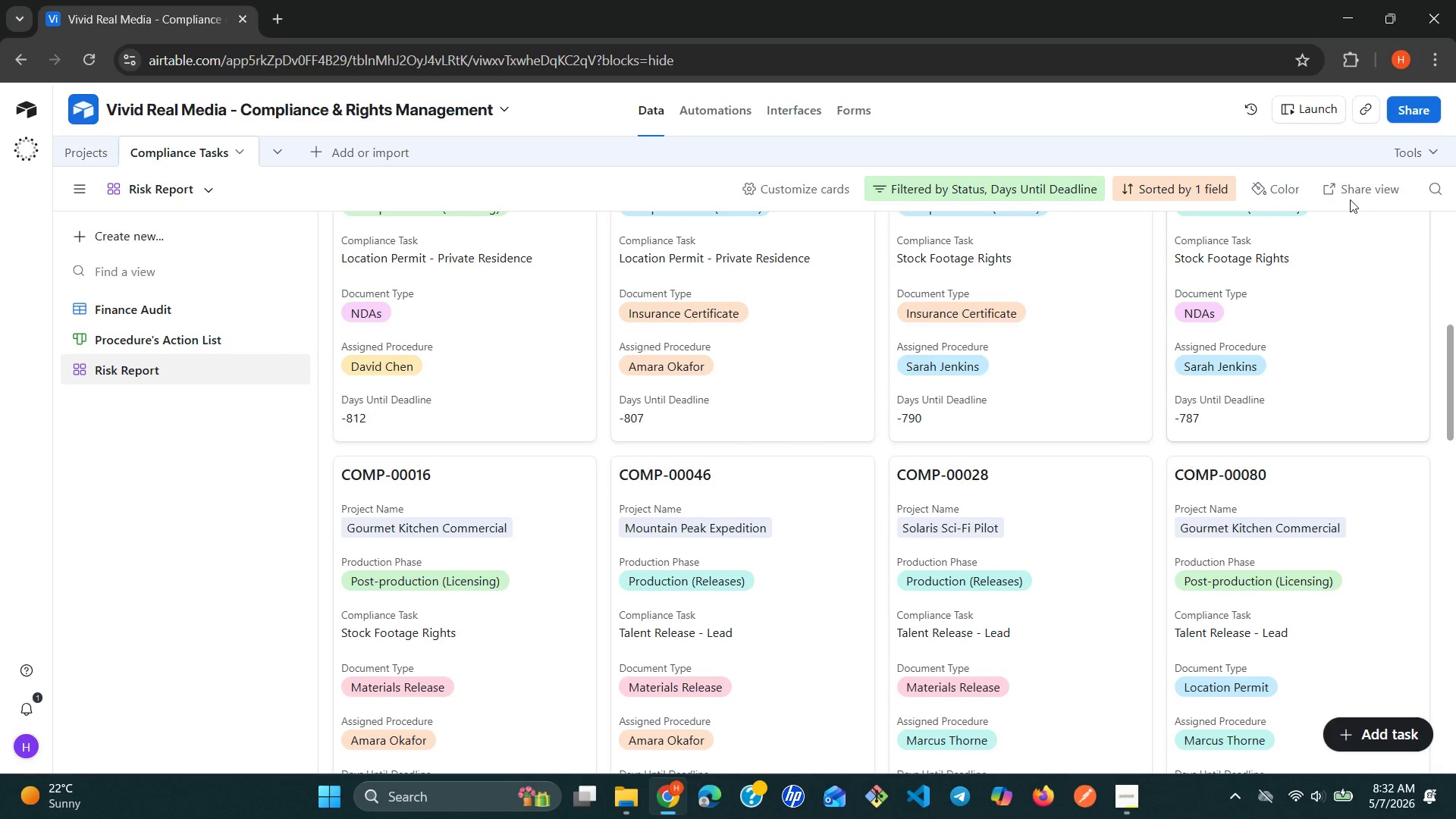 
left_click([1356, 193])
 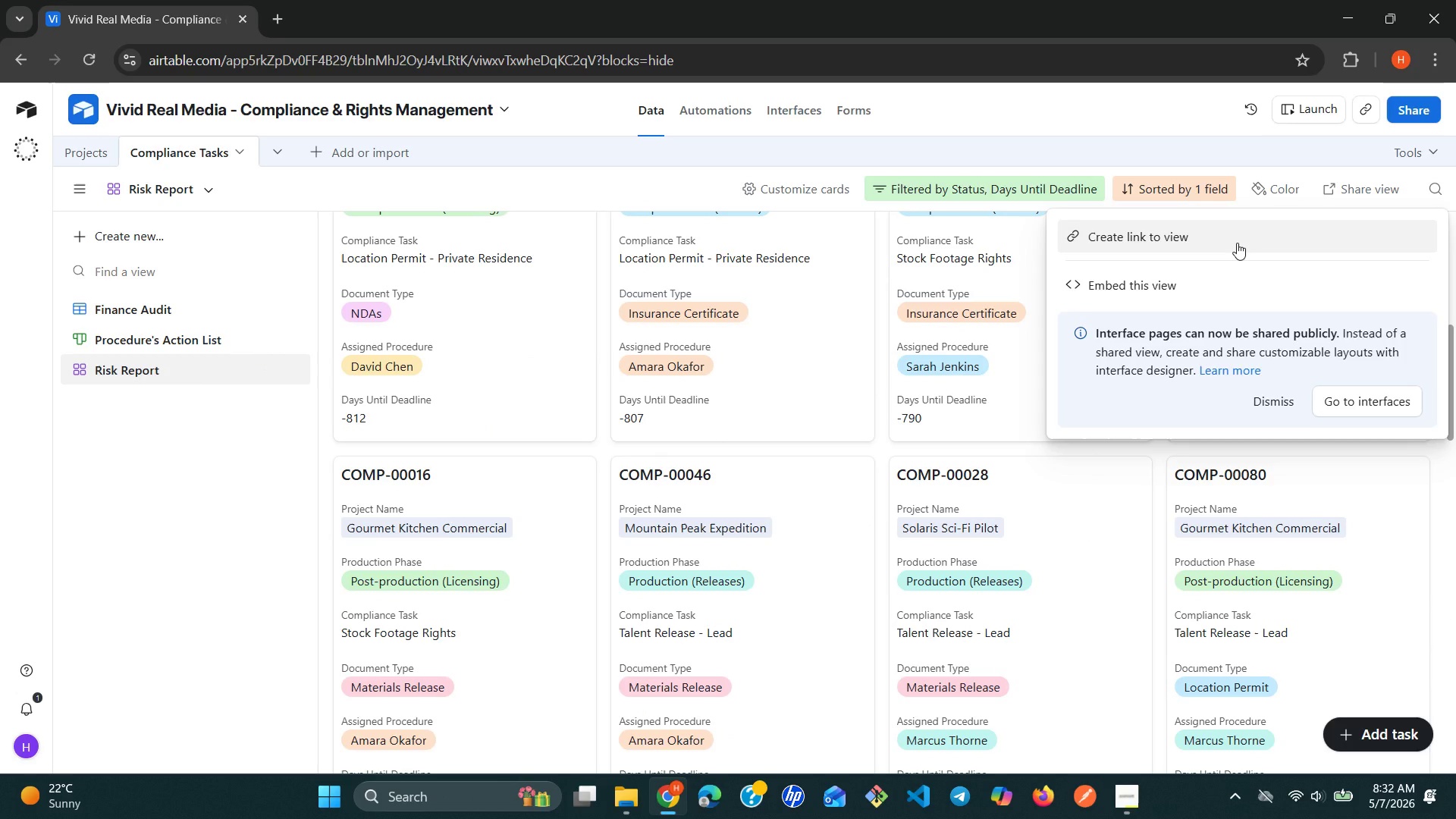 
left_click([1237, 243])
 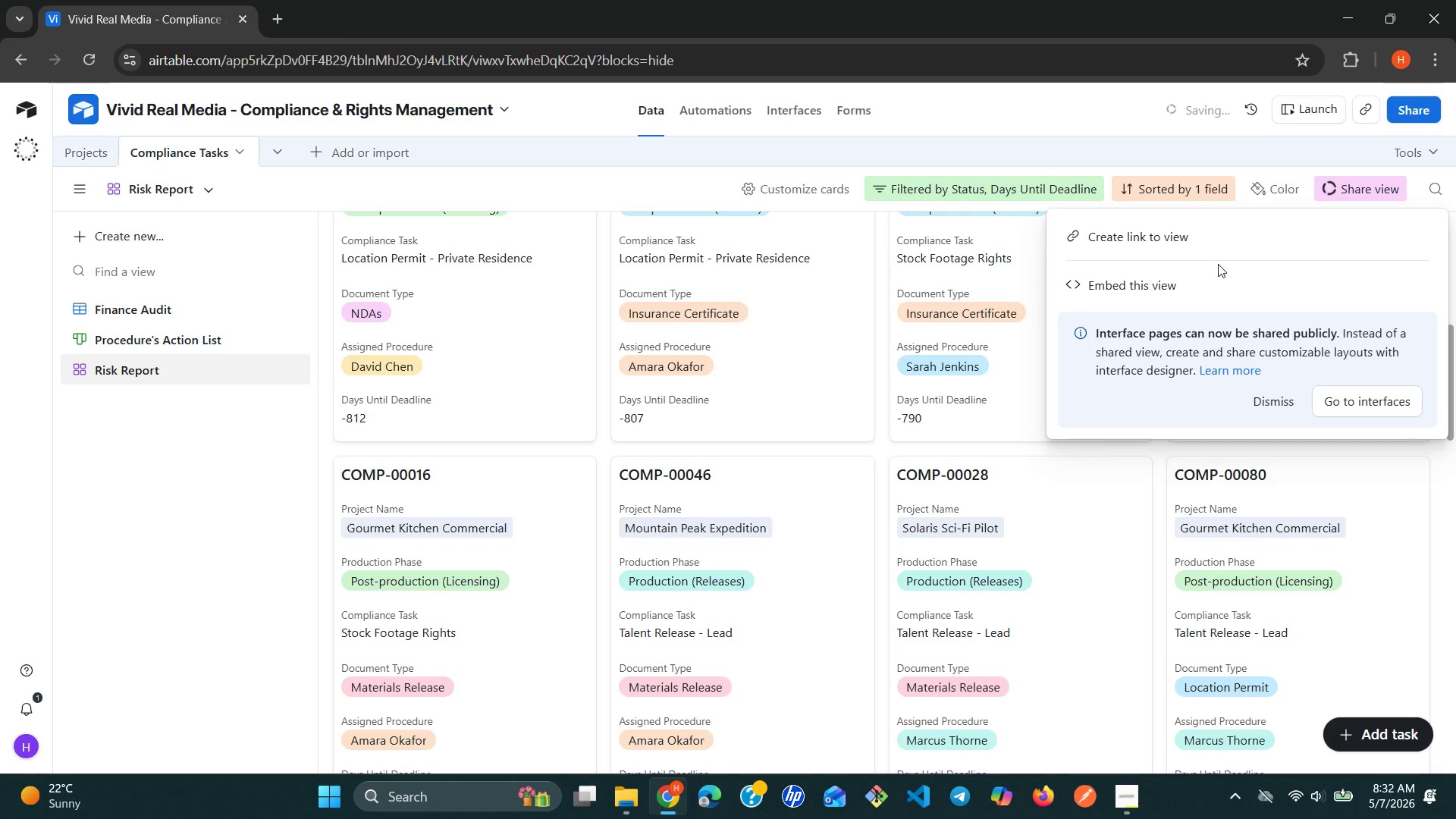 
mouse_move([1176, 293])
 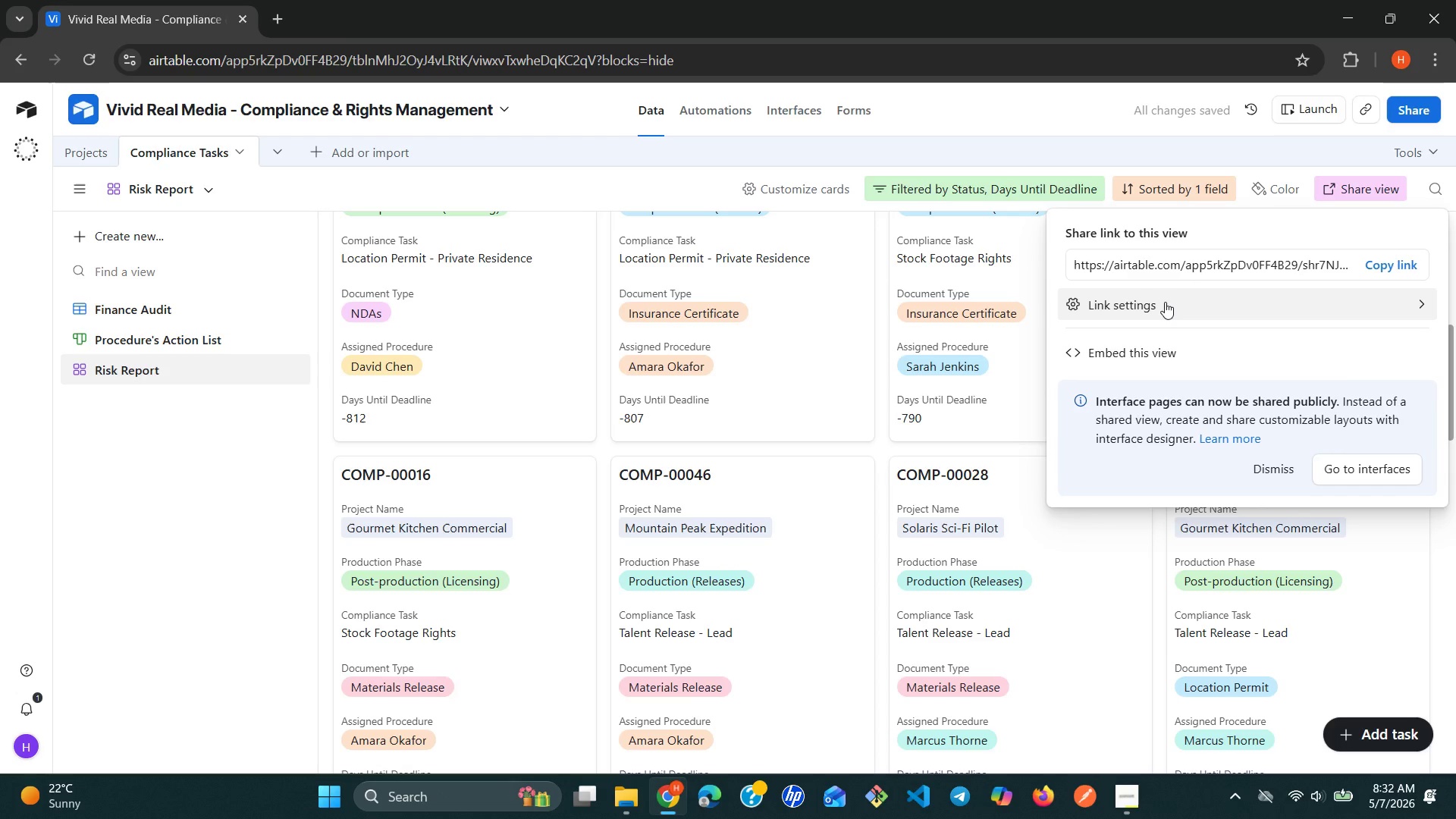 
left_click([1165, 302])
 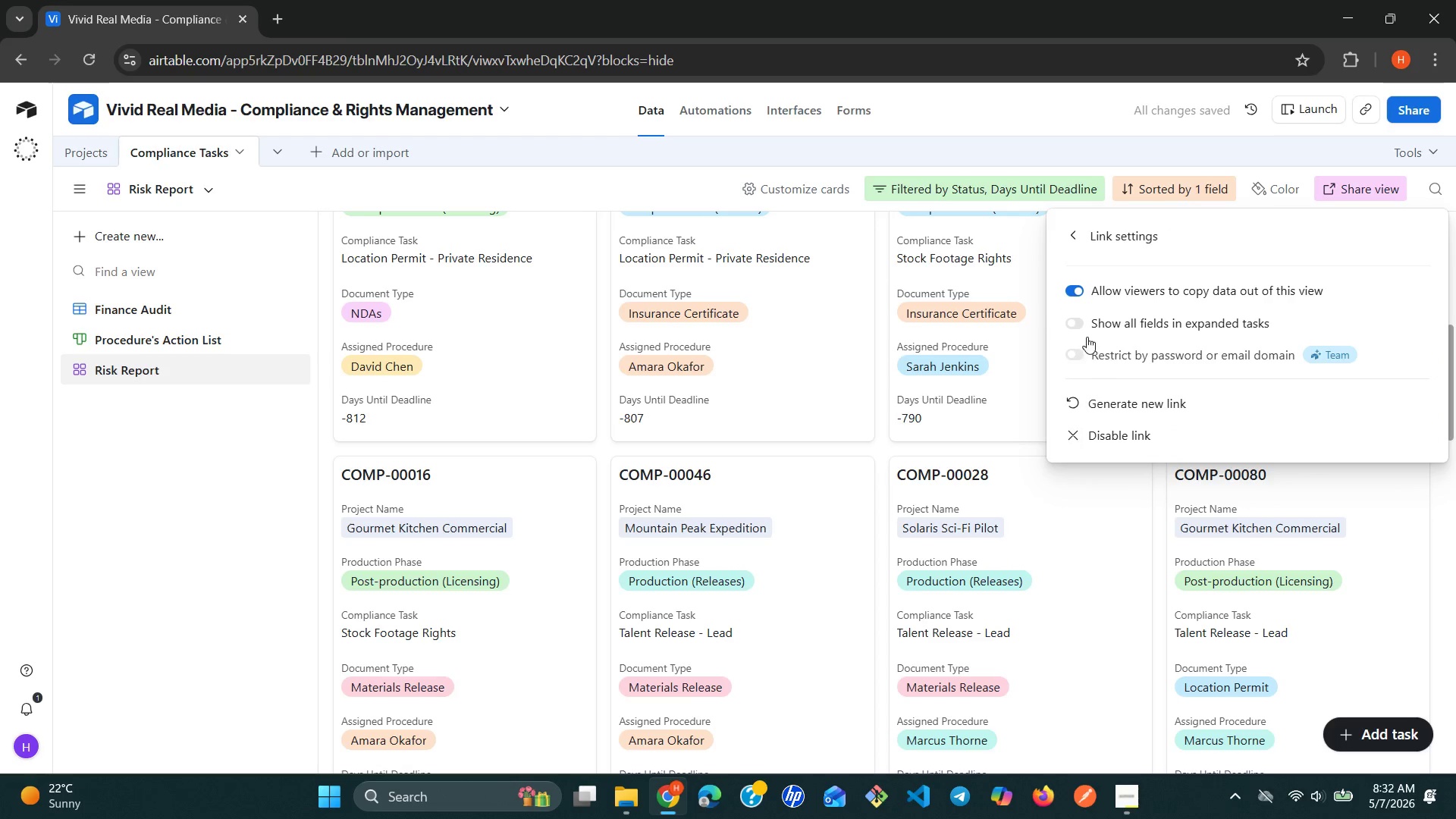 
left_click([1080, 241])
 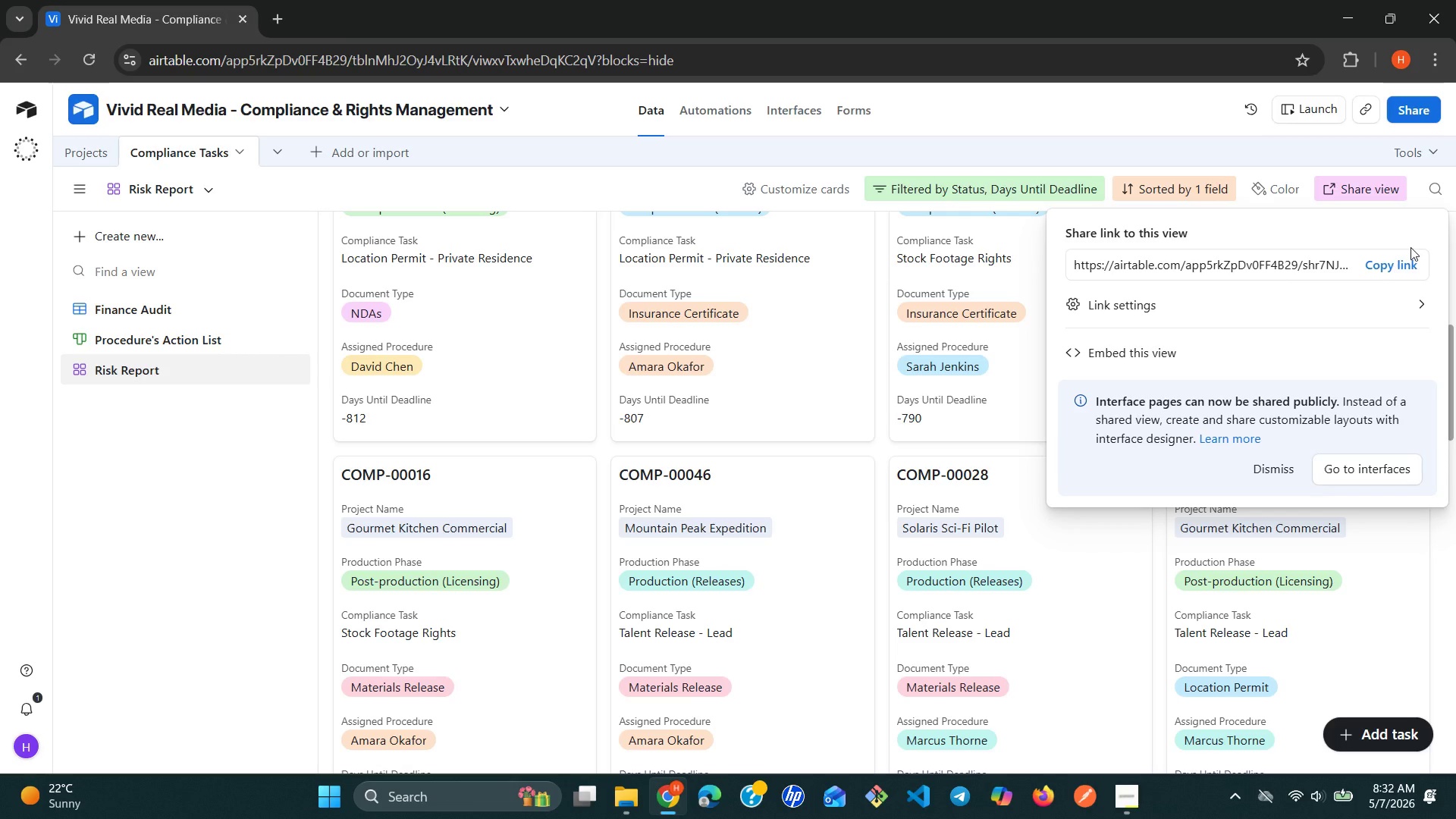 
left_click([1404, 256])
 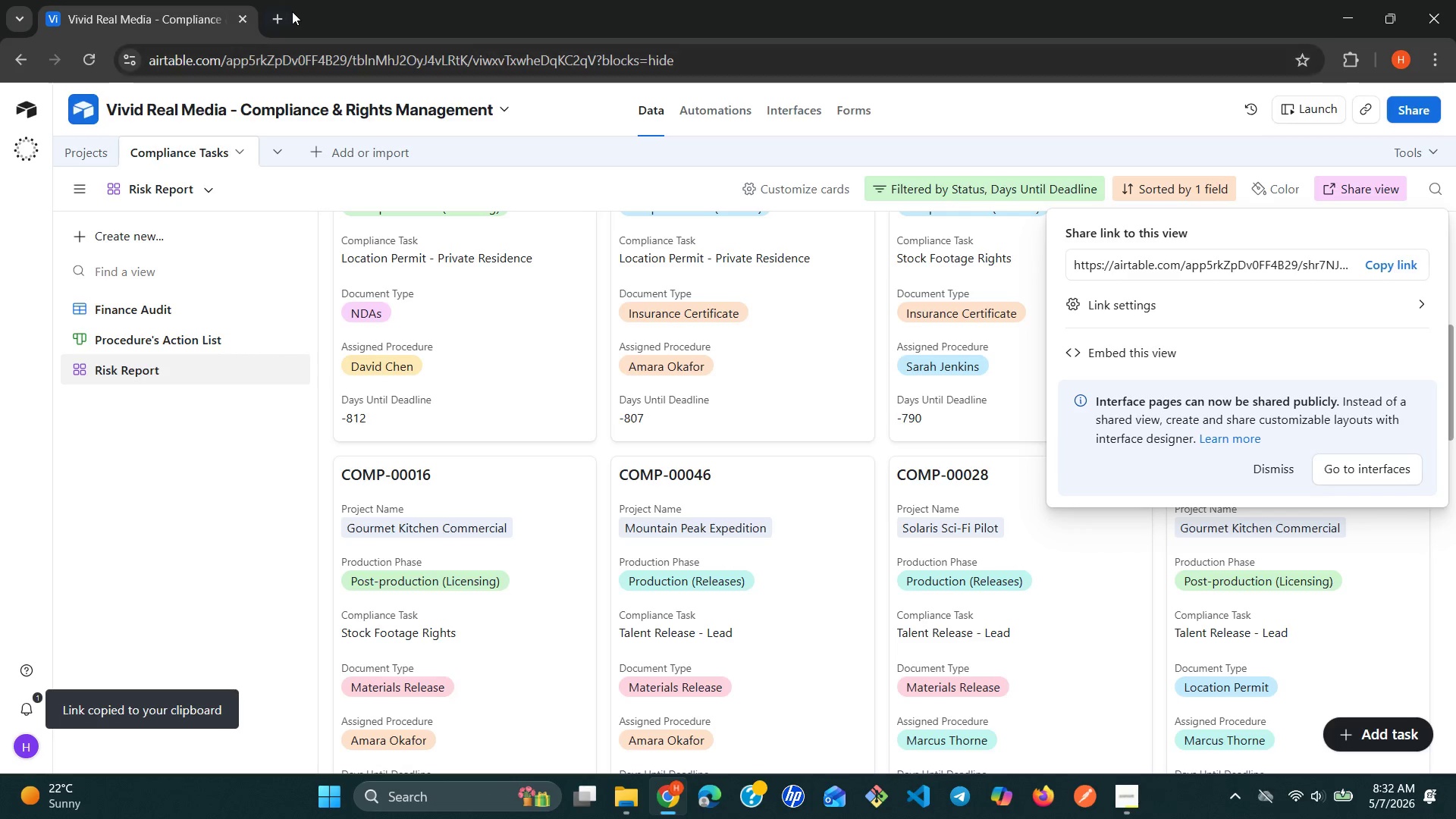 
left_click([288, 11])
 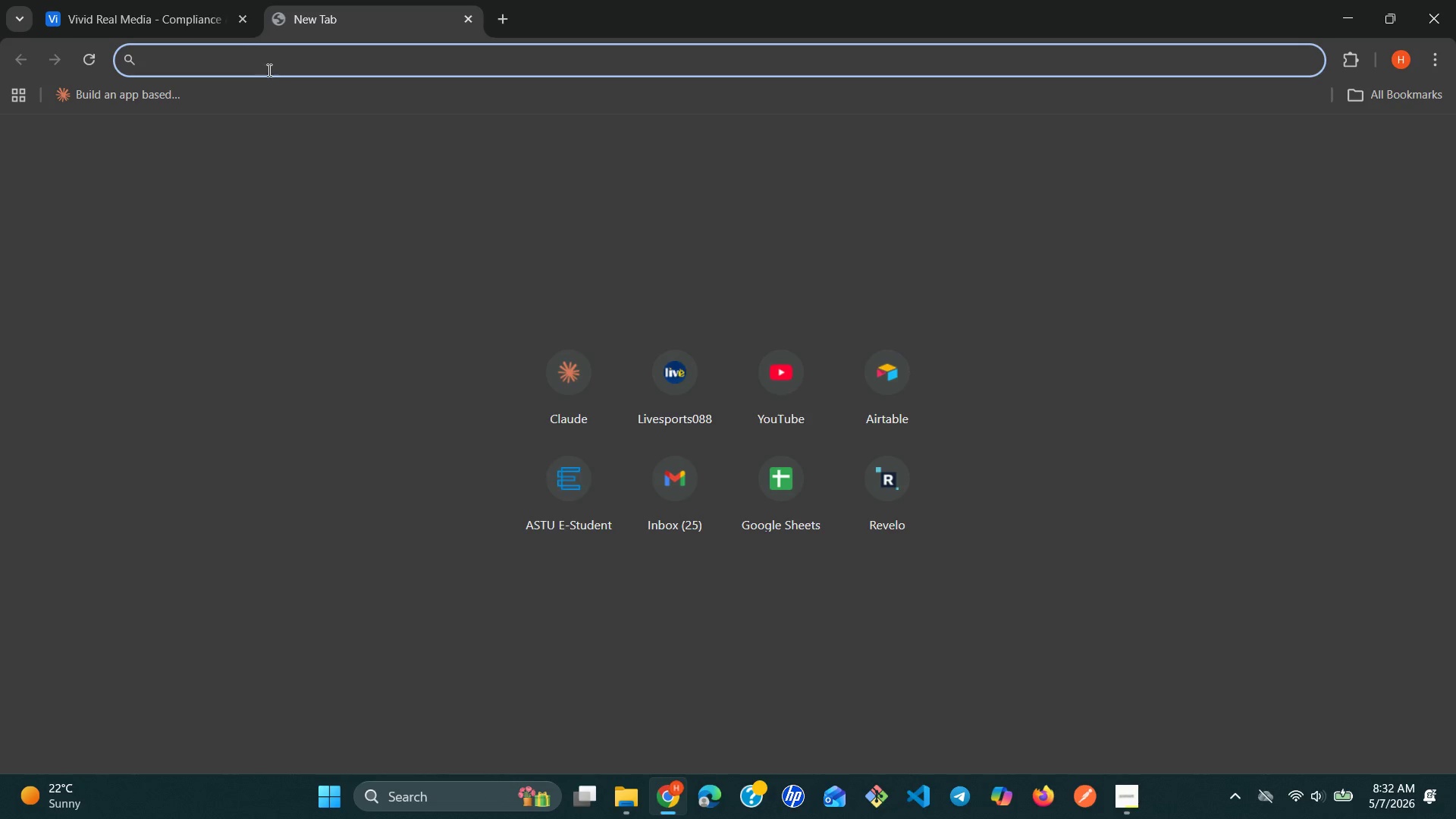 
key(Control+V)
 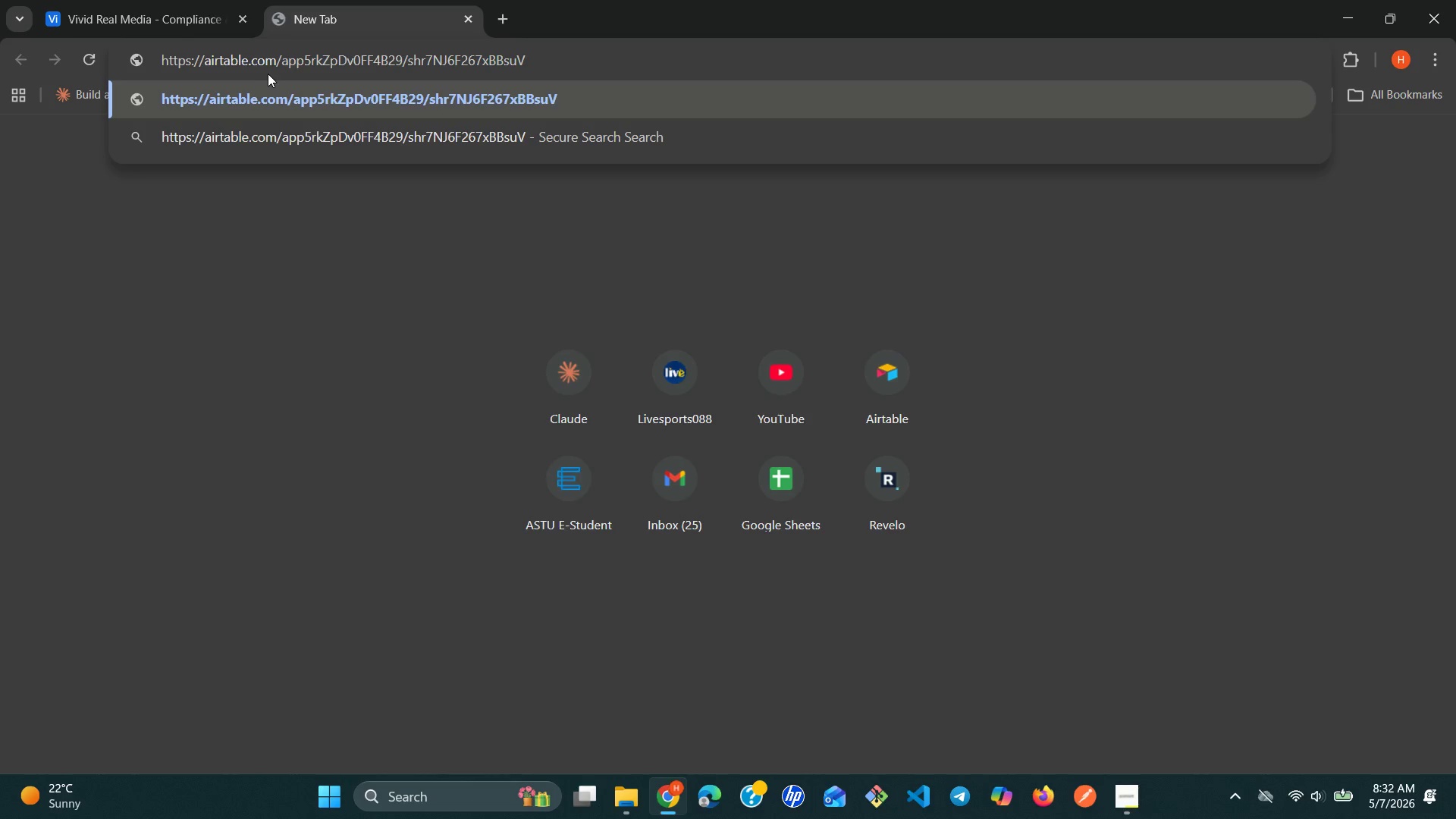 
key(Enter)
 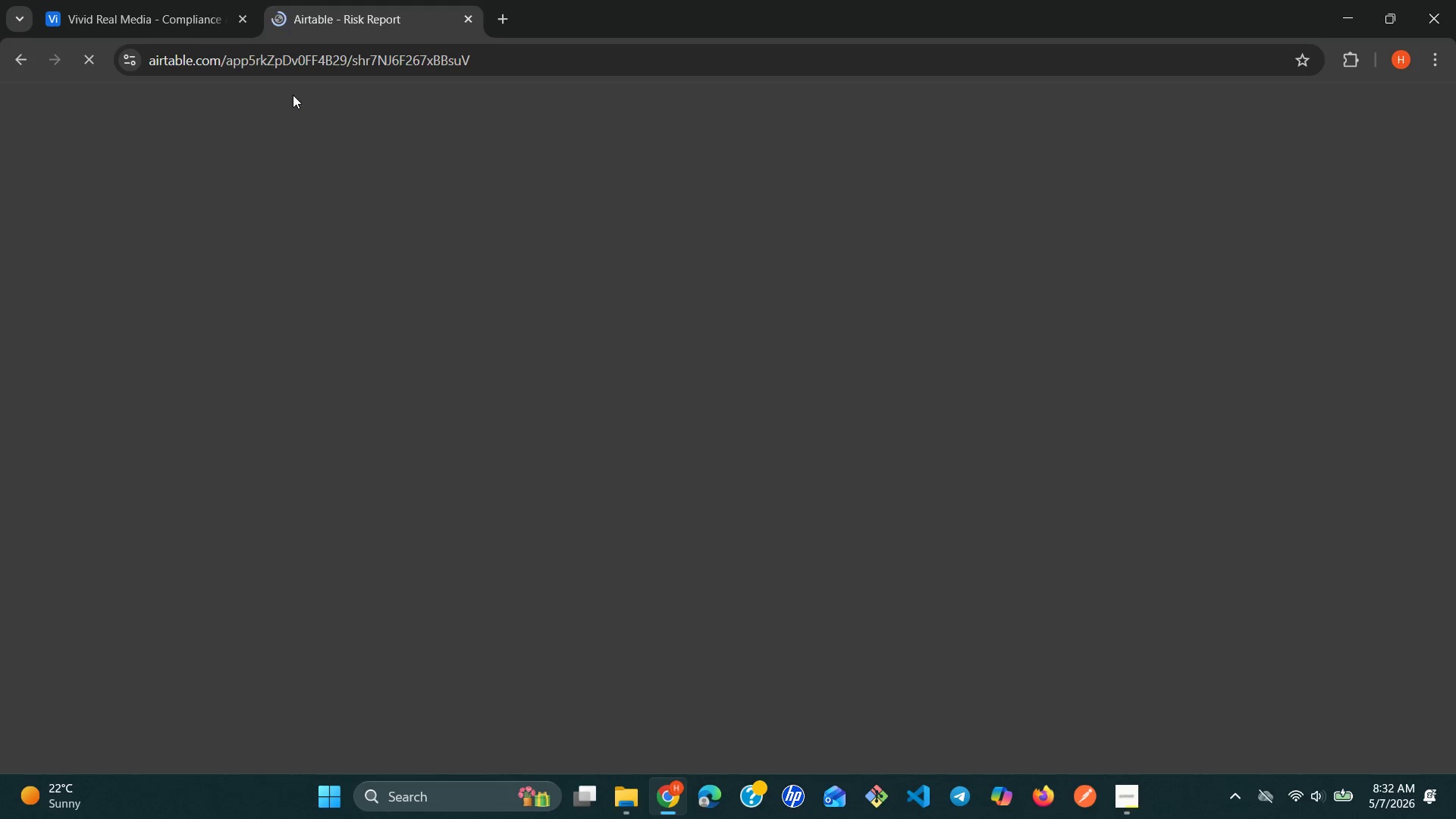 
wait(20.41)
 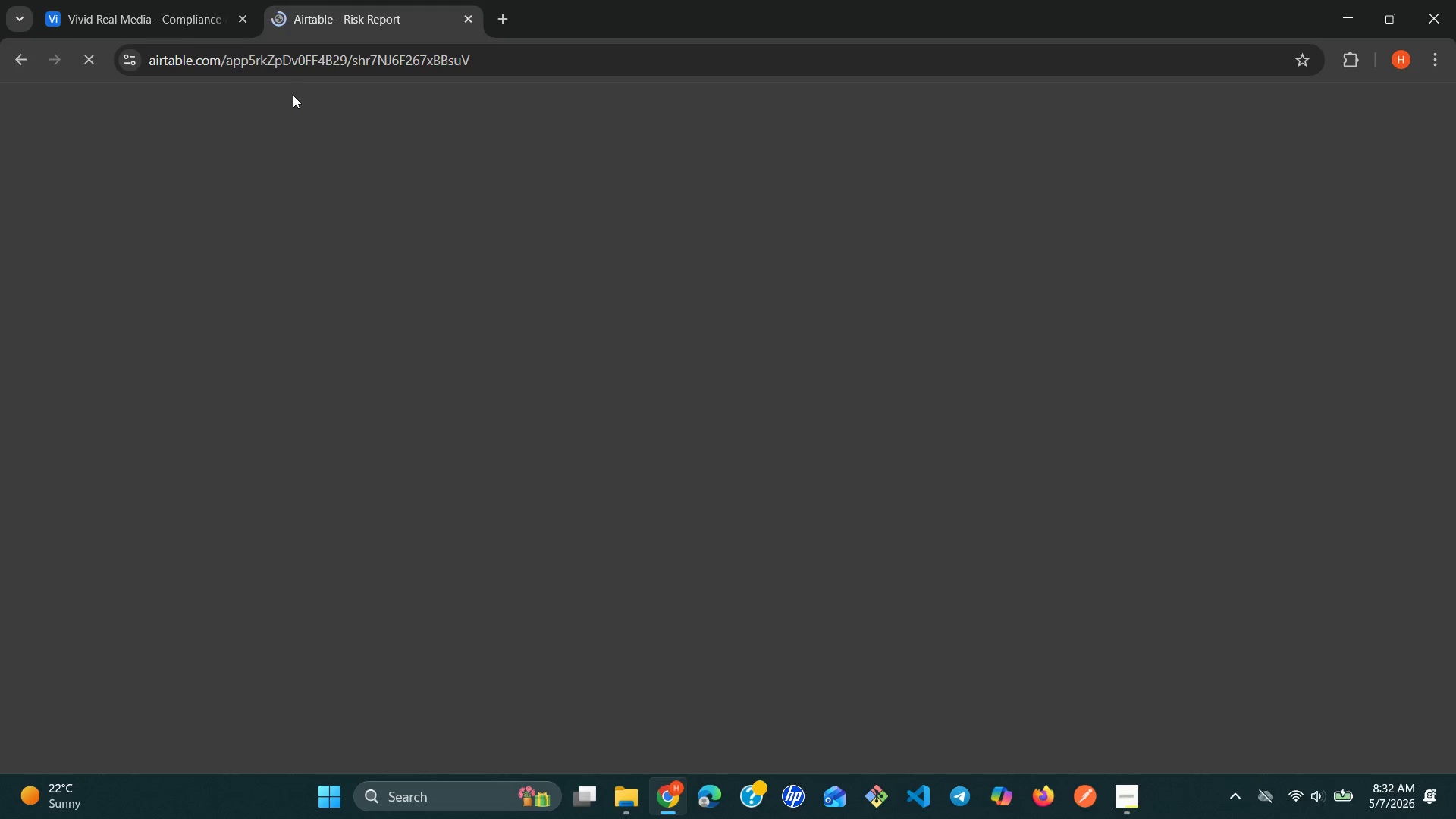 
left_click([193, 28])
 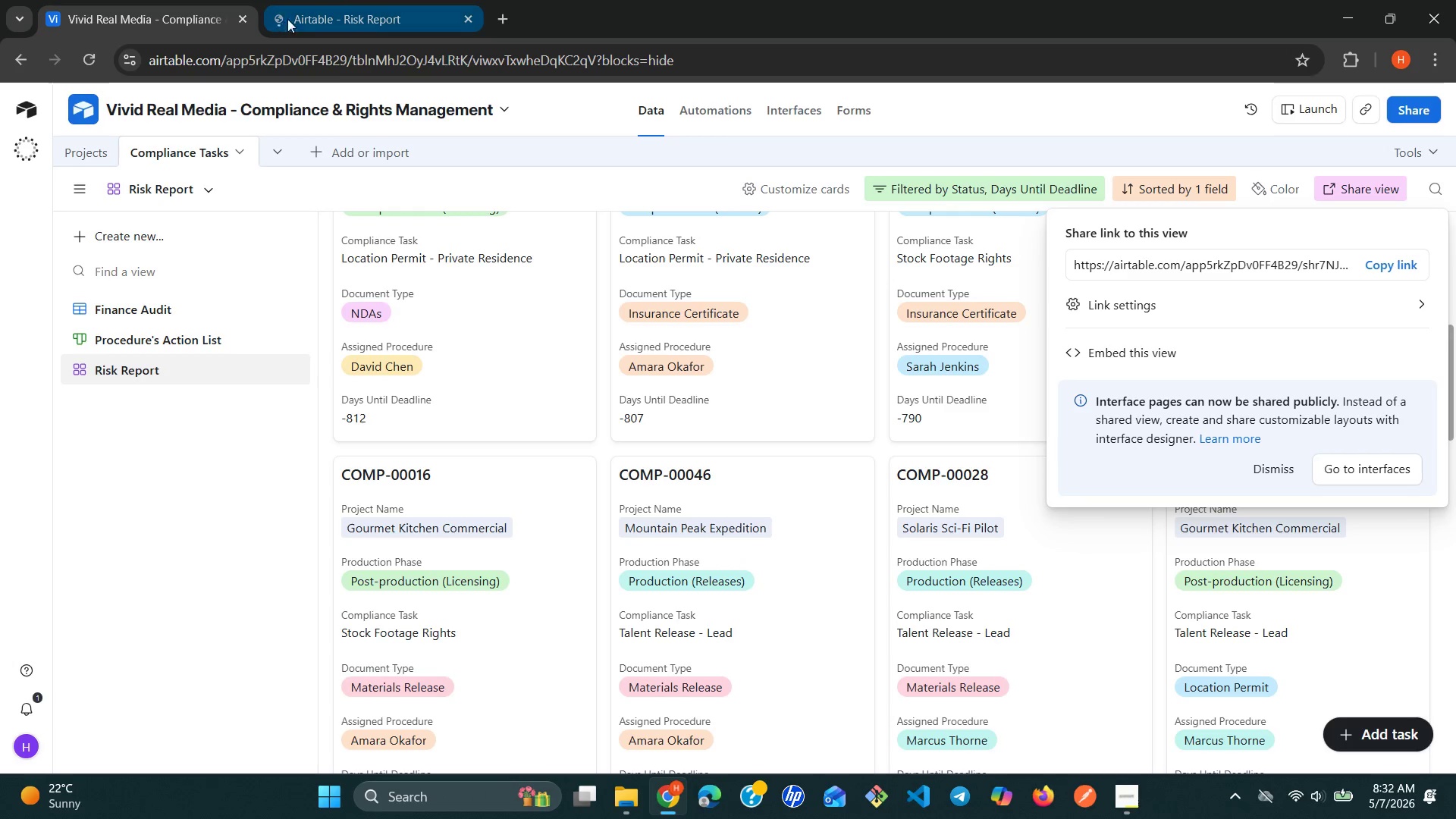 
left_click([300, 14])
 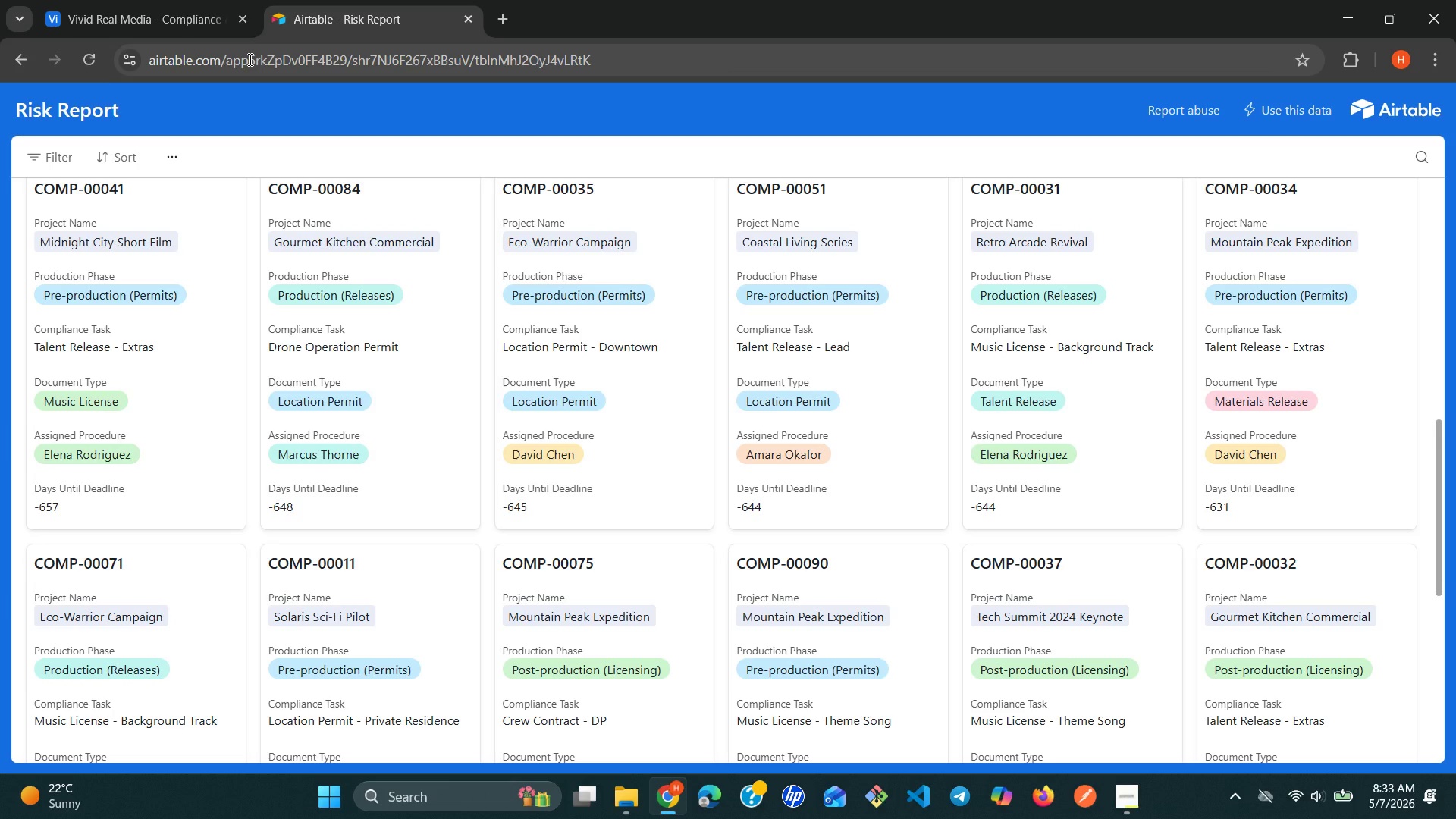 
wait(20.72)
 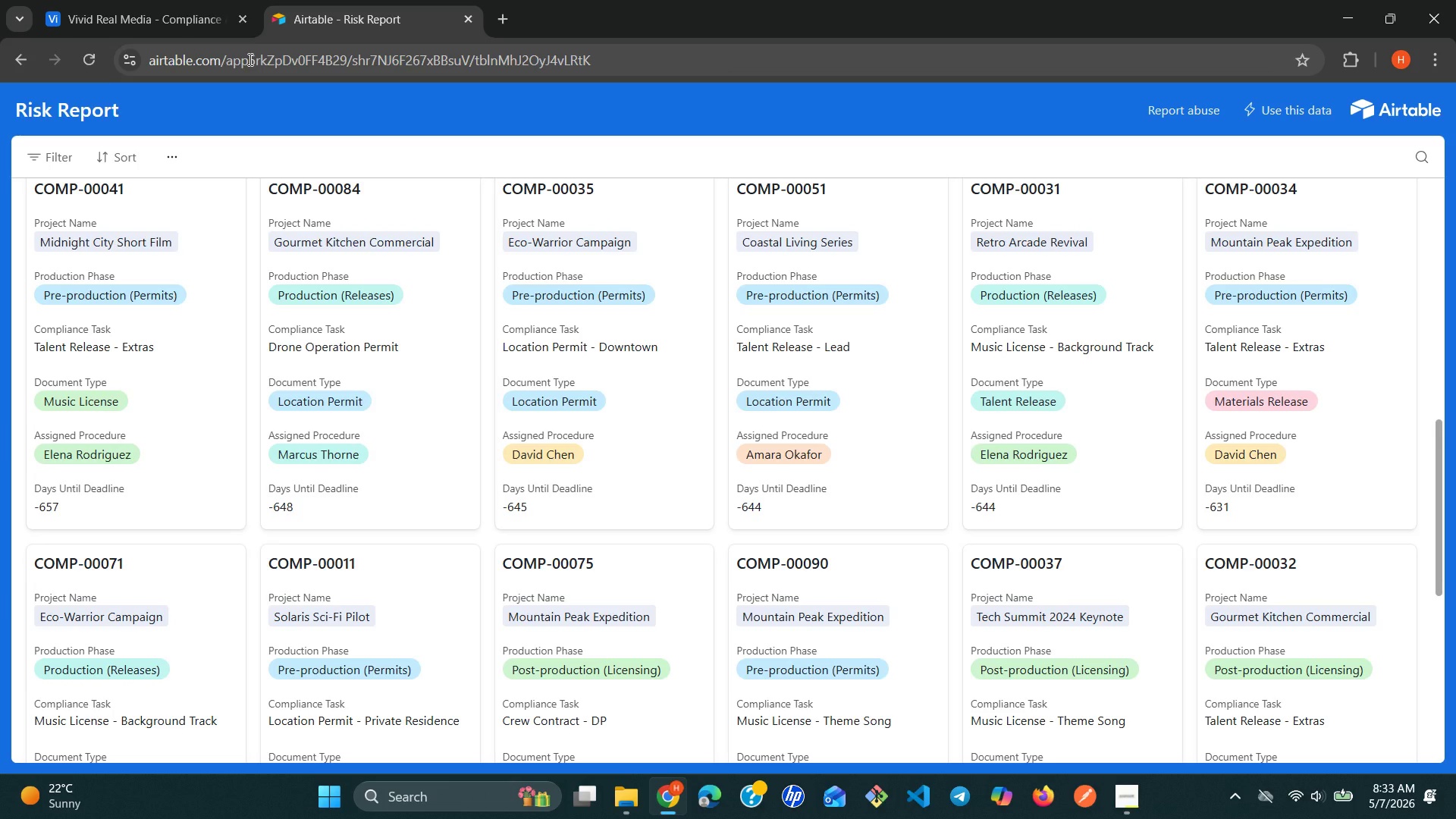 
scroll: coordinate [615, 409], scroll_direction: down, amount: 3.0
 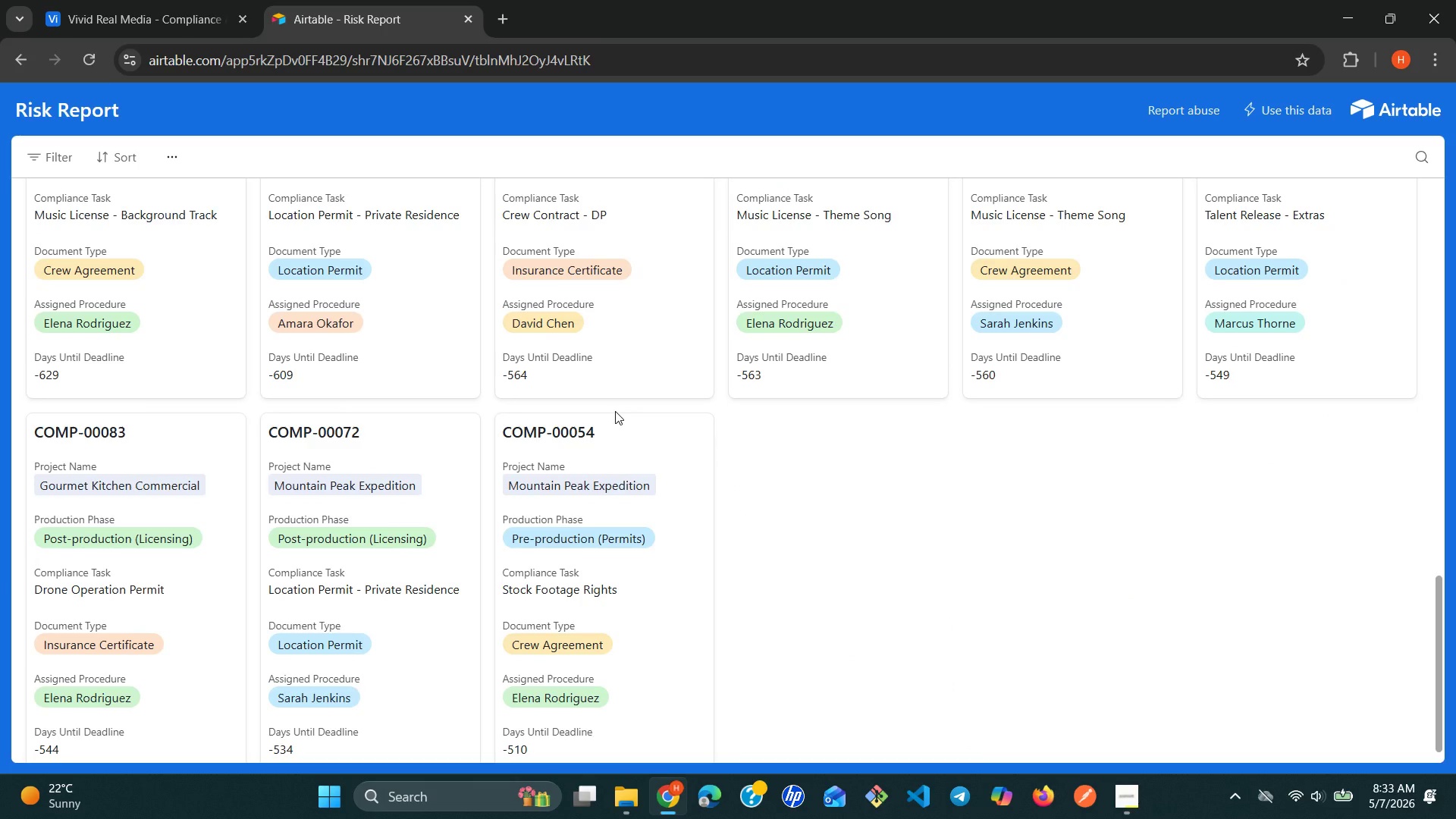 